 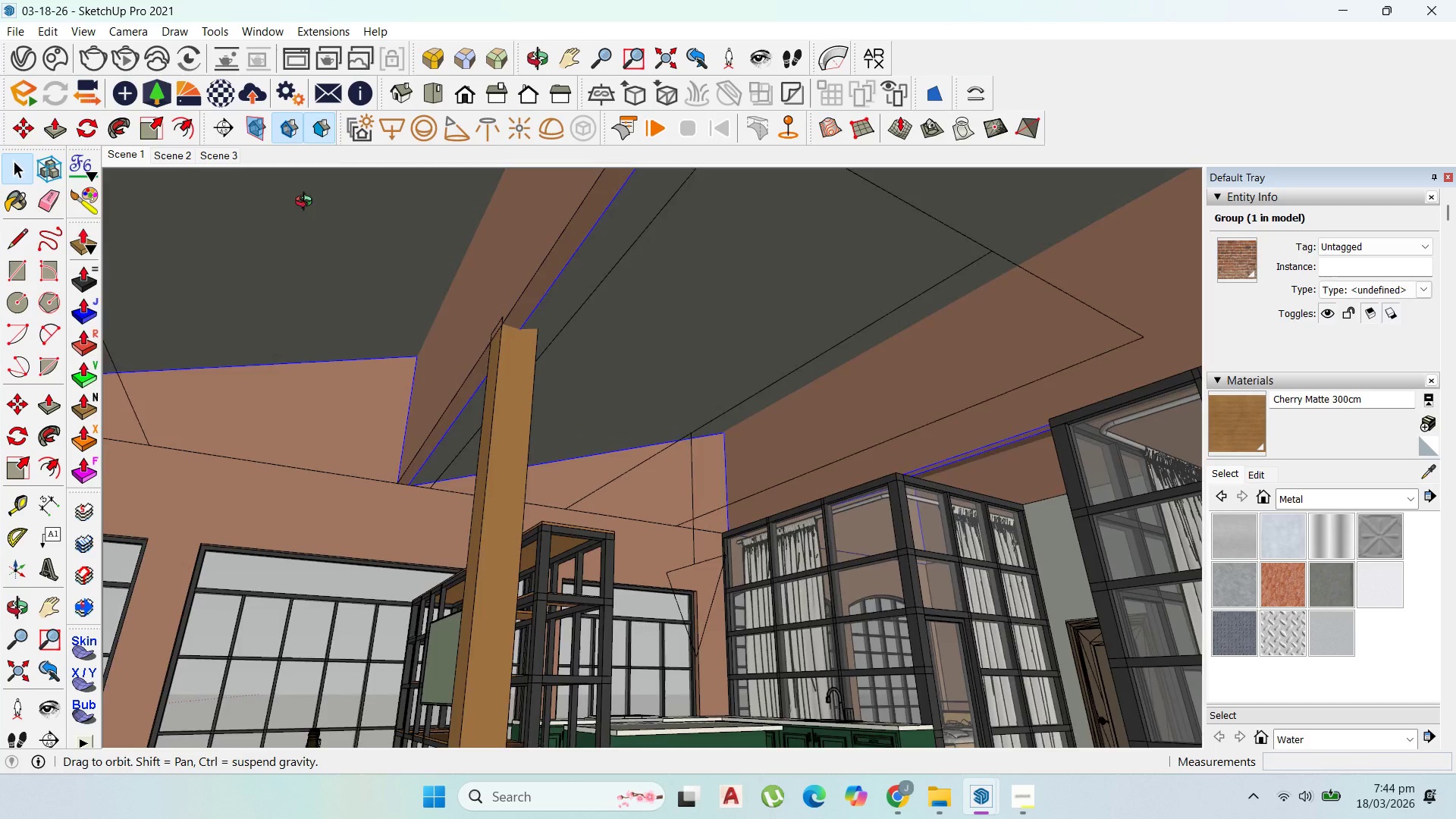 
scroll: coordinate [912, 405], scroll_direction: down, amount: 4.0
 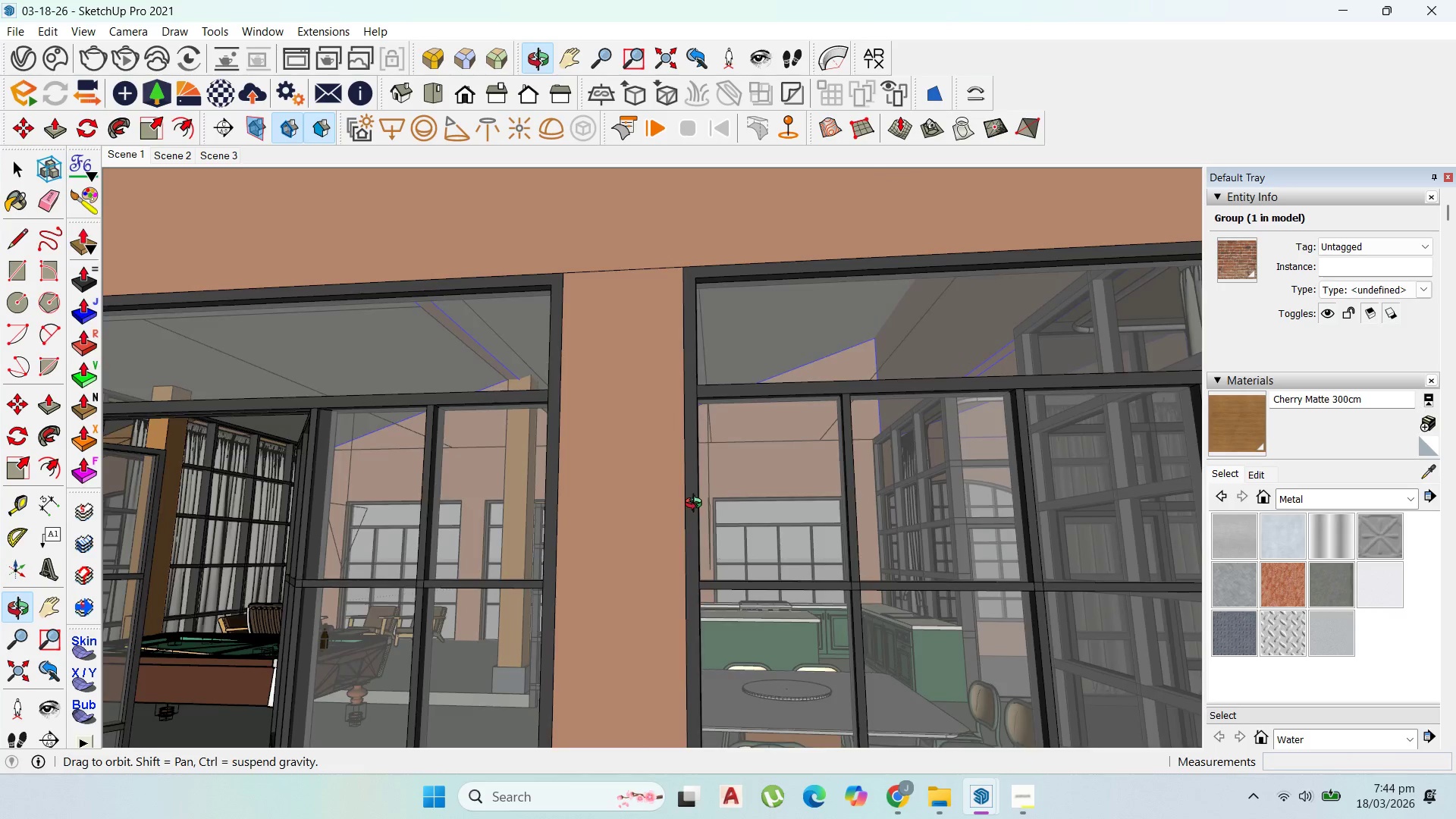 
scroll: coordinate [454, 415], scroll_direction: up, amount: 21.0
 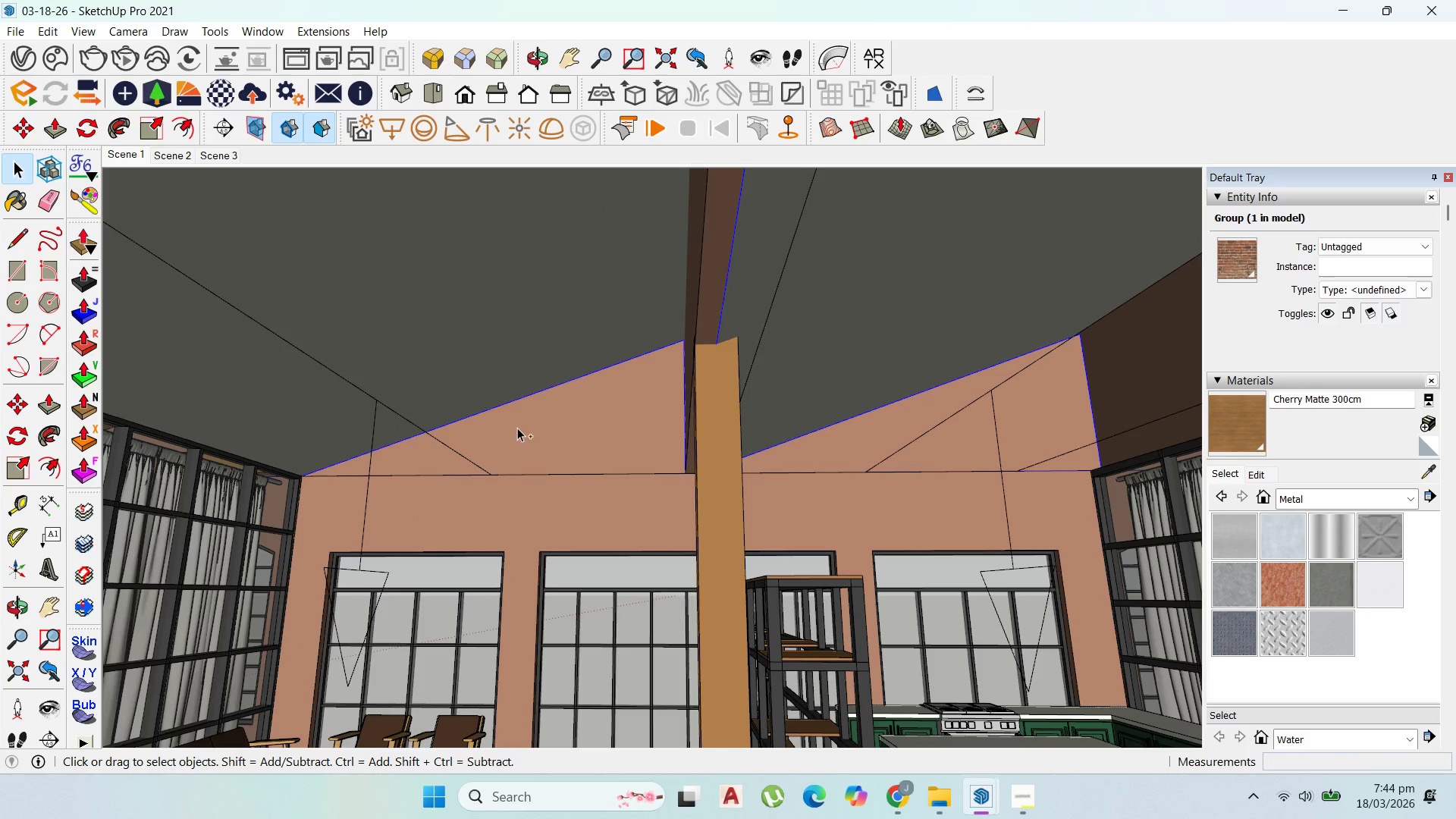 
key(Control+V)
 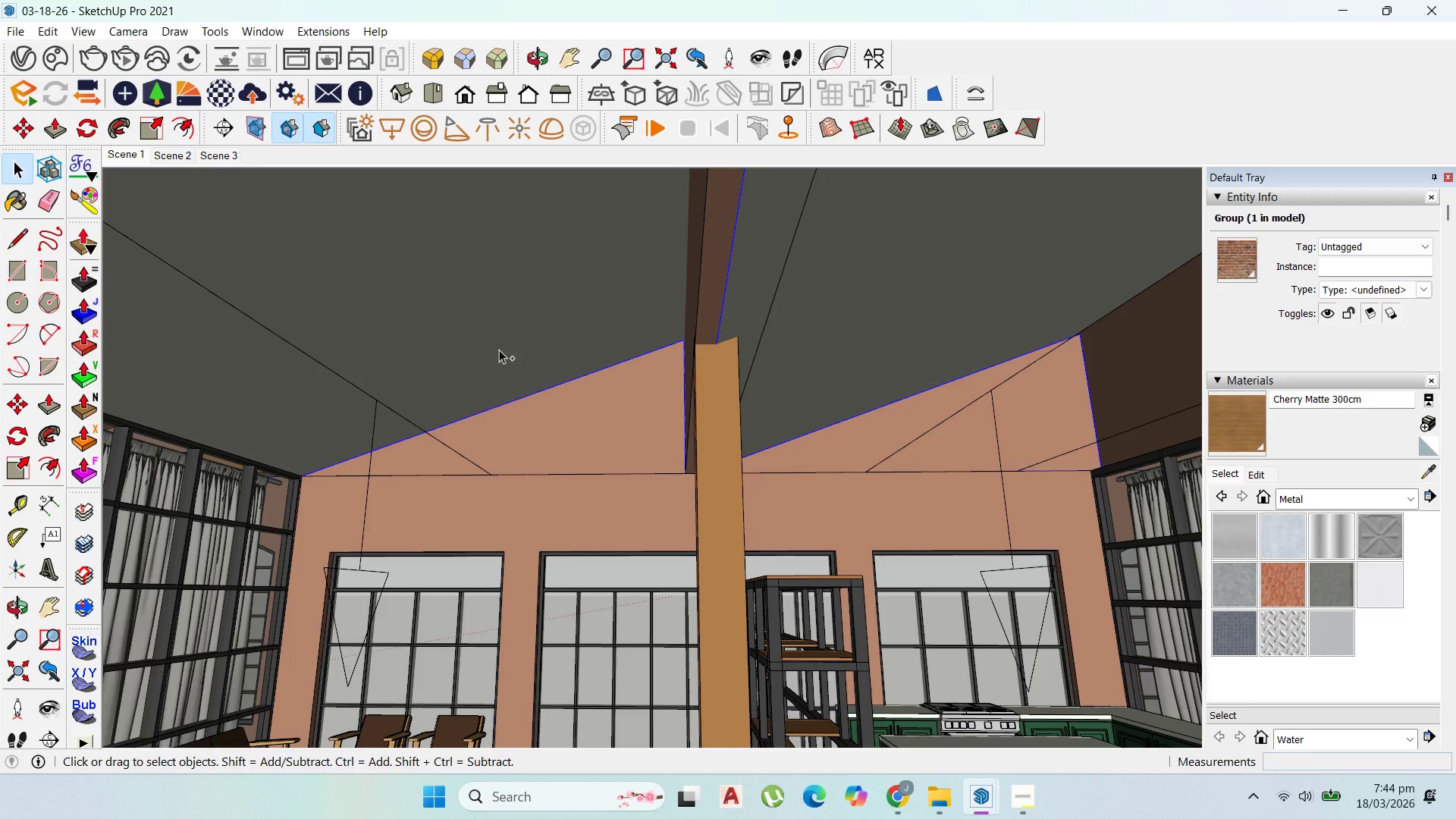 
wait(36.78)
 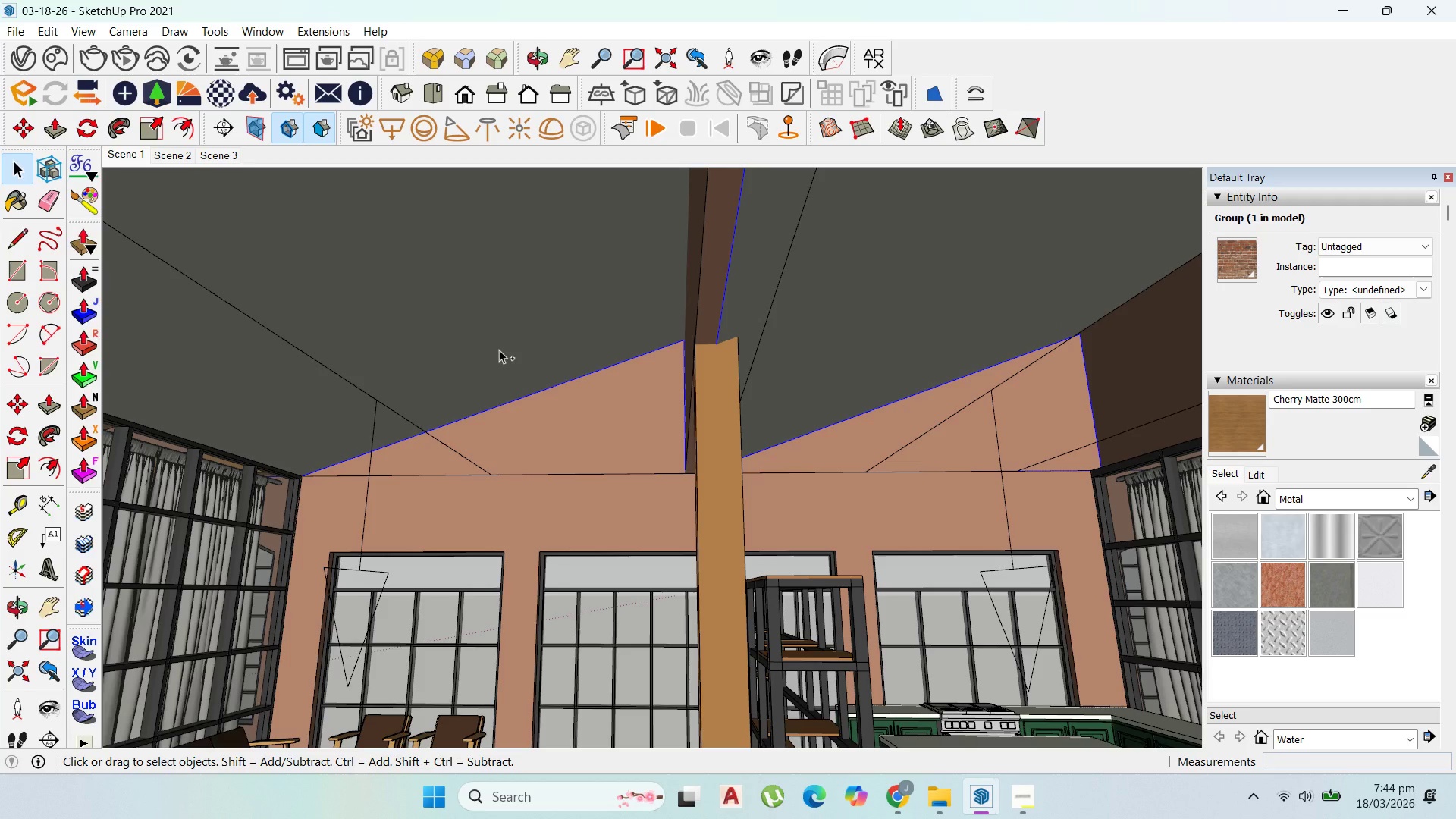 
left_click([502, 479])
 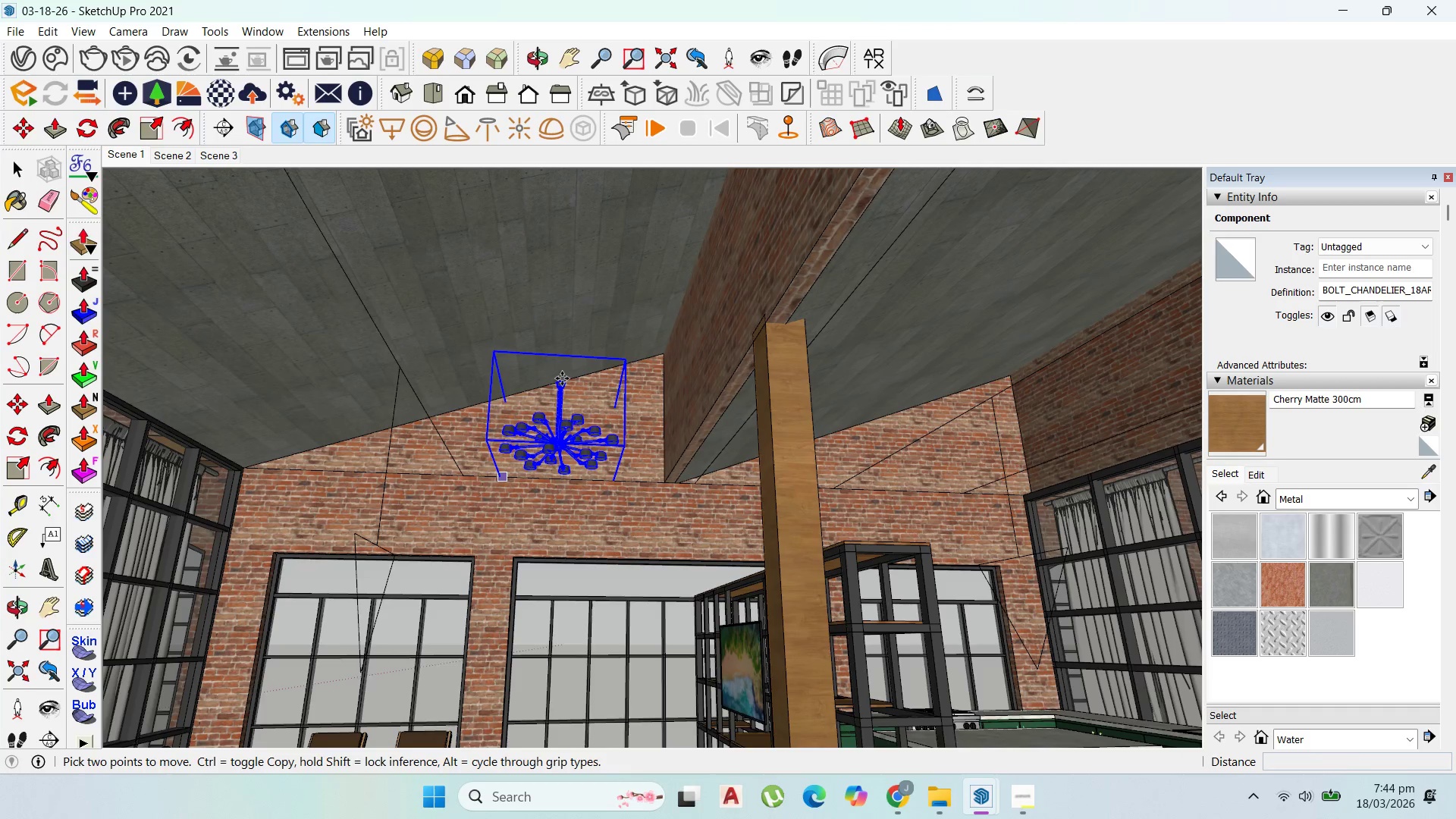 
left_click([559, 376])
 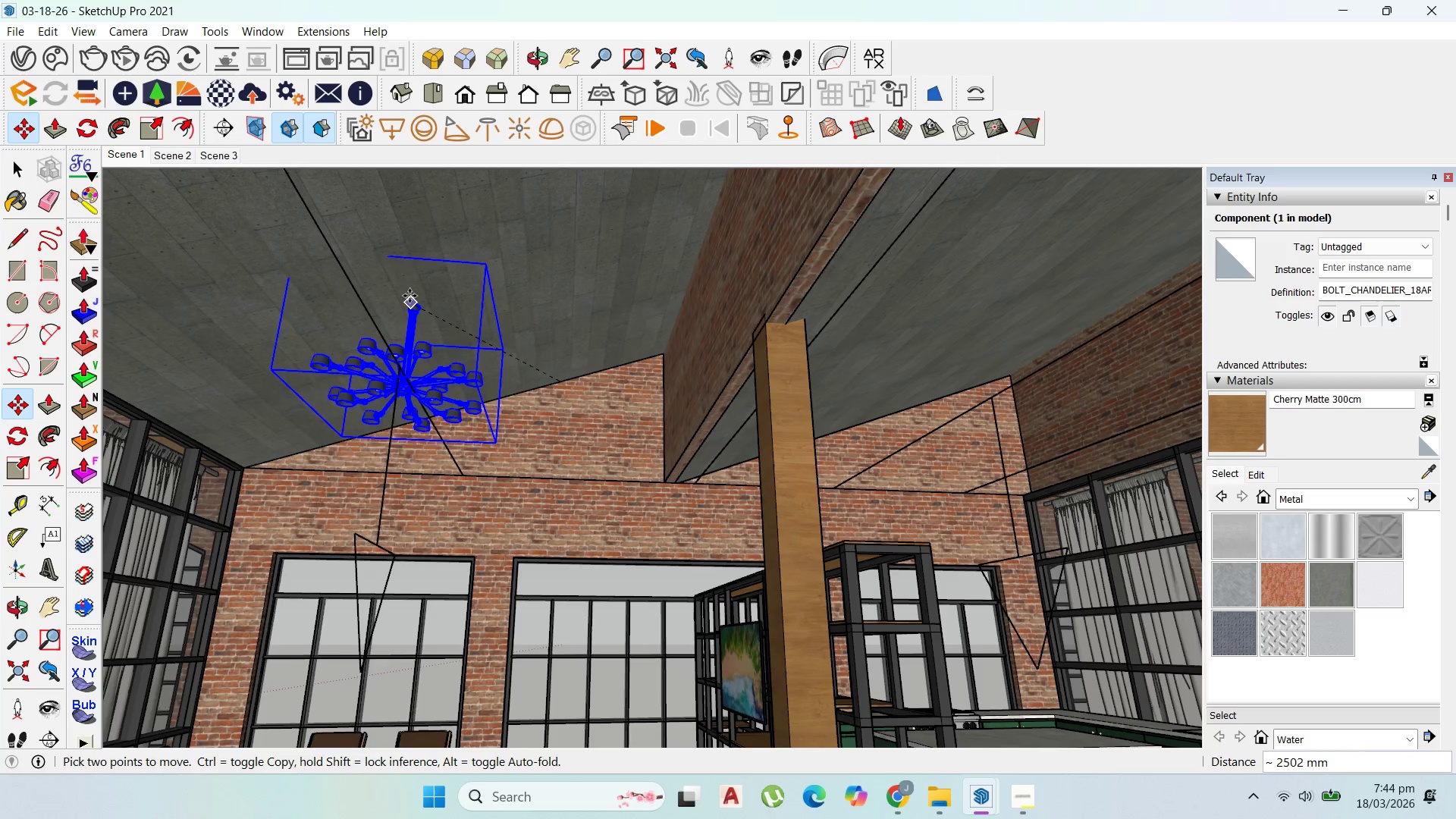 
left_click([406, 289])
 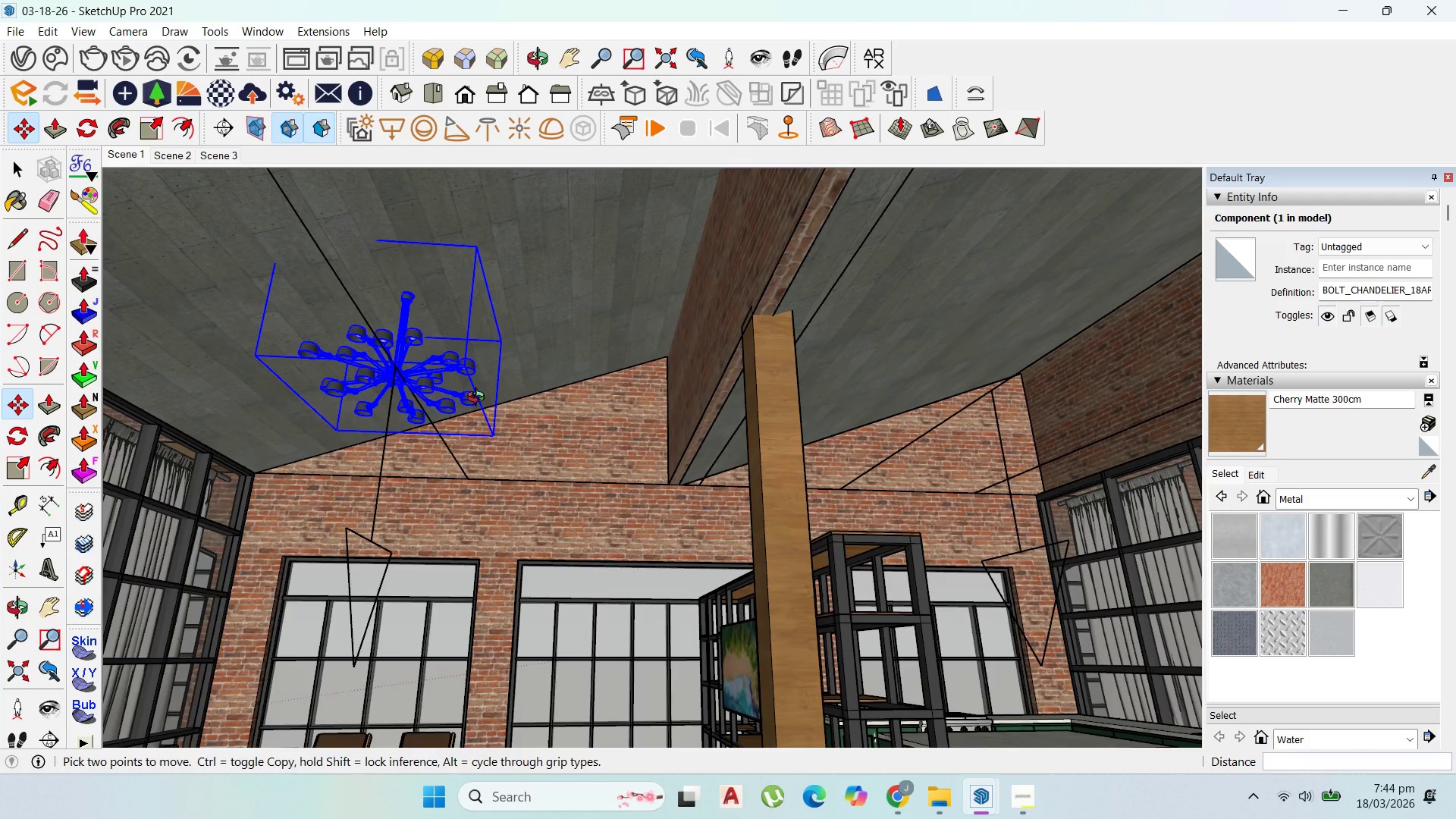 
left_click([124, 152])
 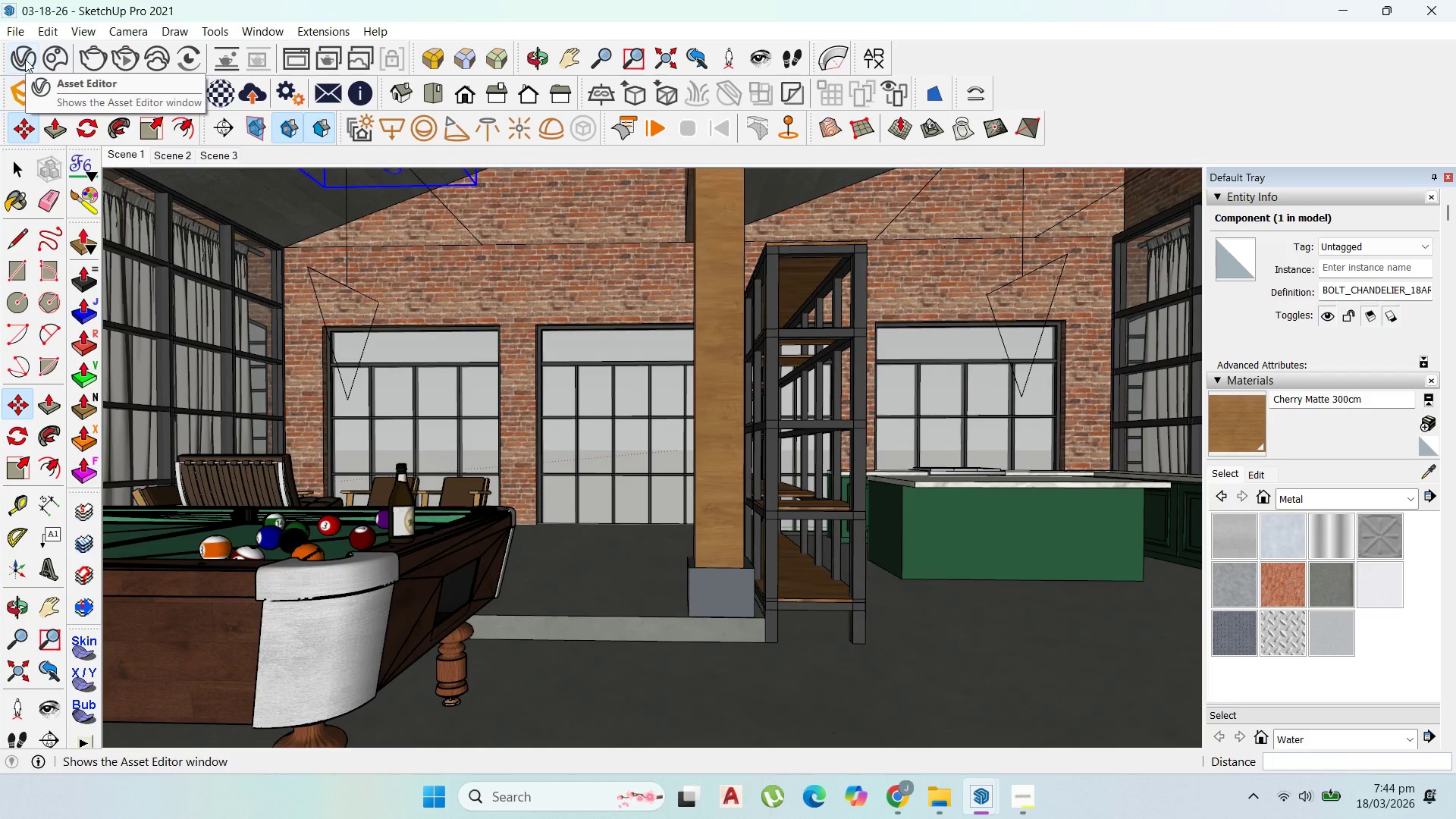 
left_click([25, 59])
 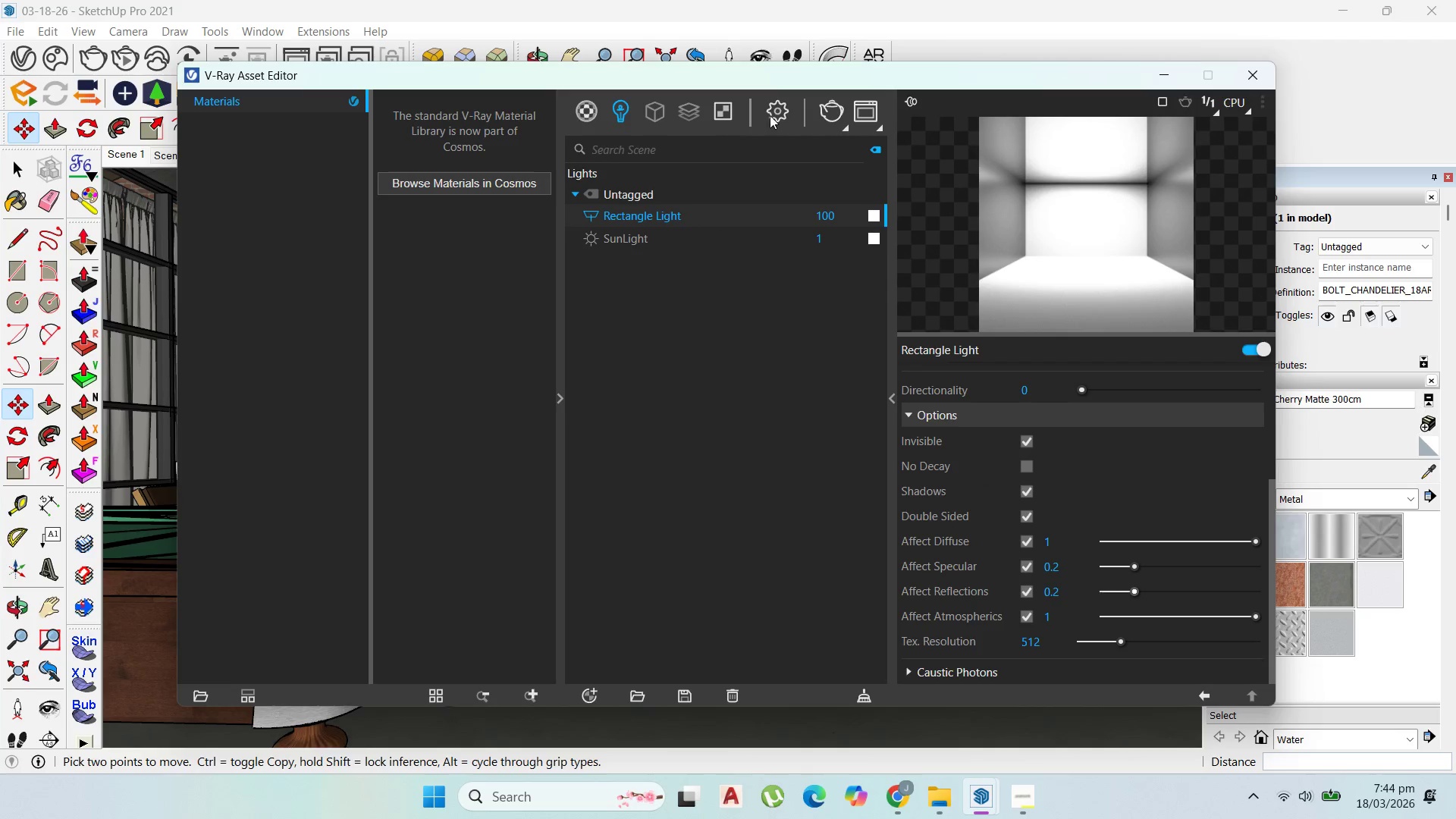 
left_click([779, 114])
 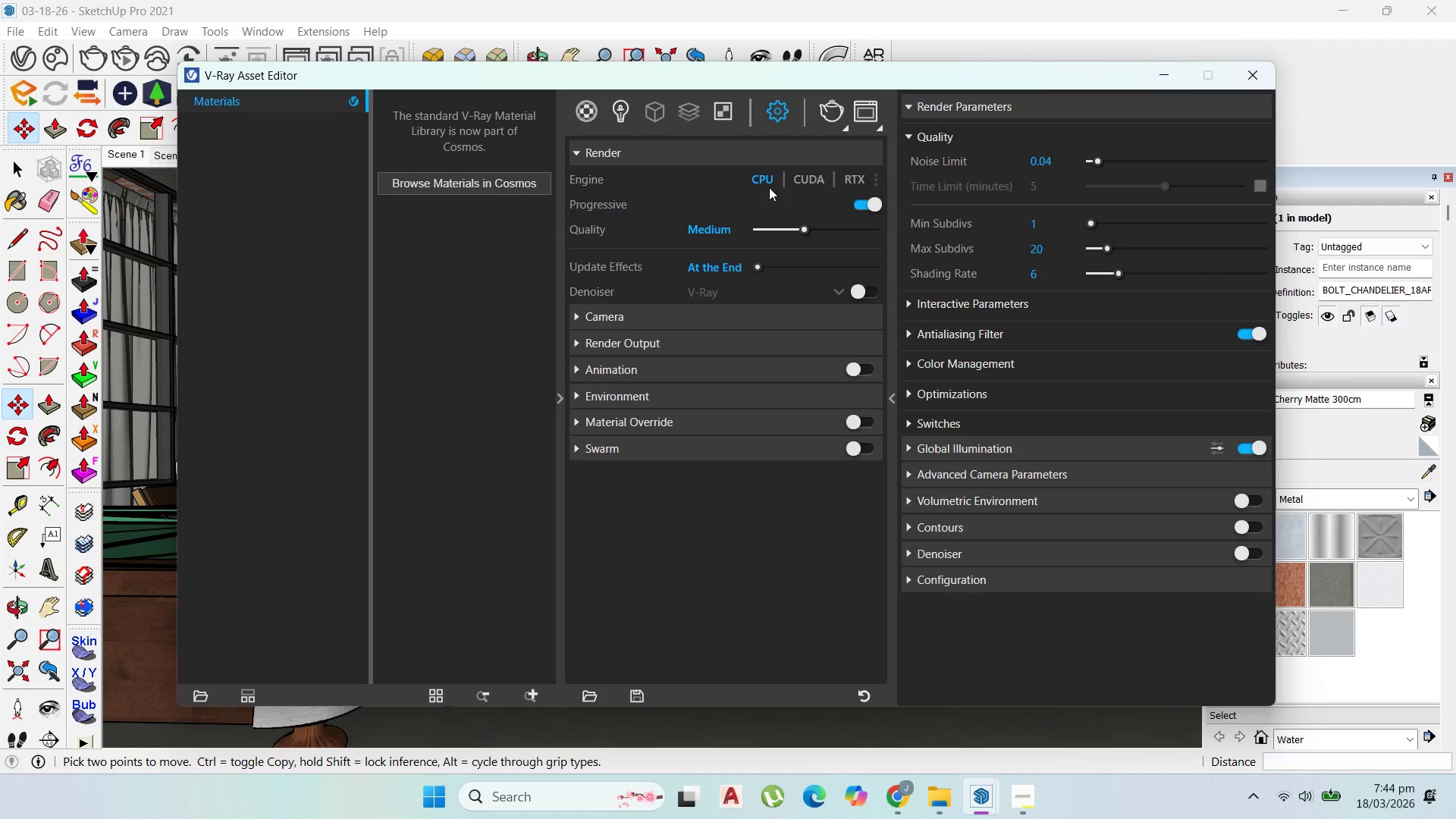 
left_click([852, 182])
 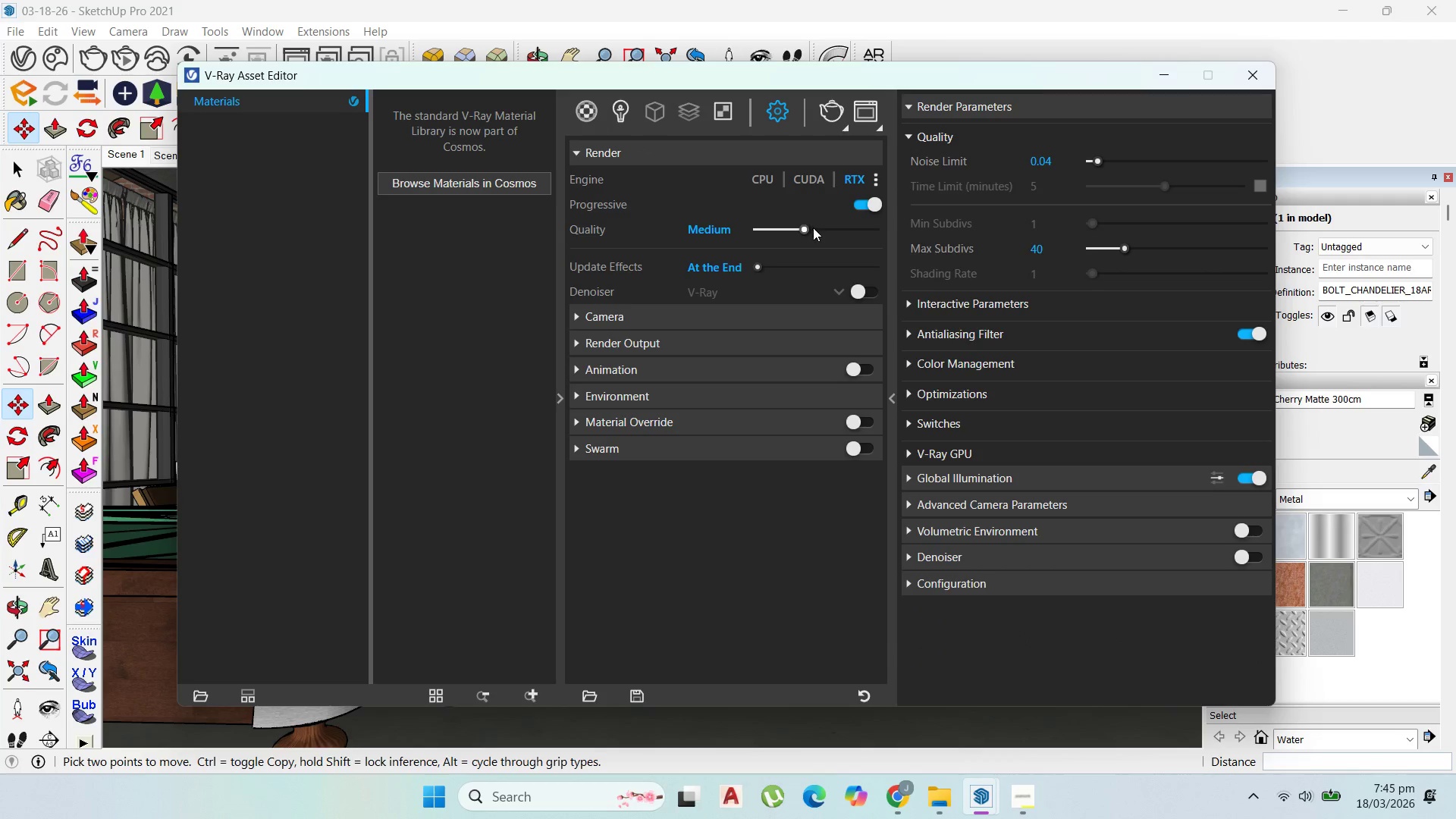 
left_click([824, 229])
 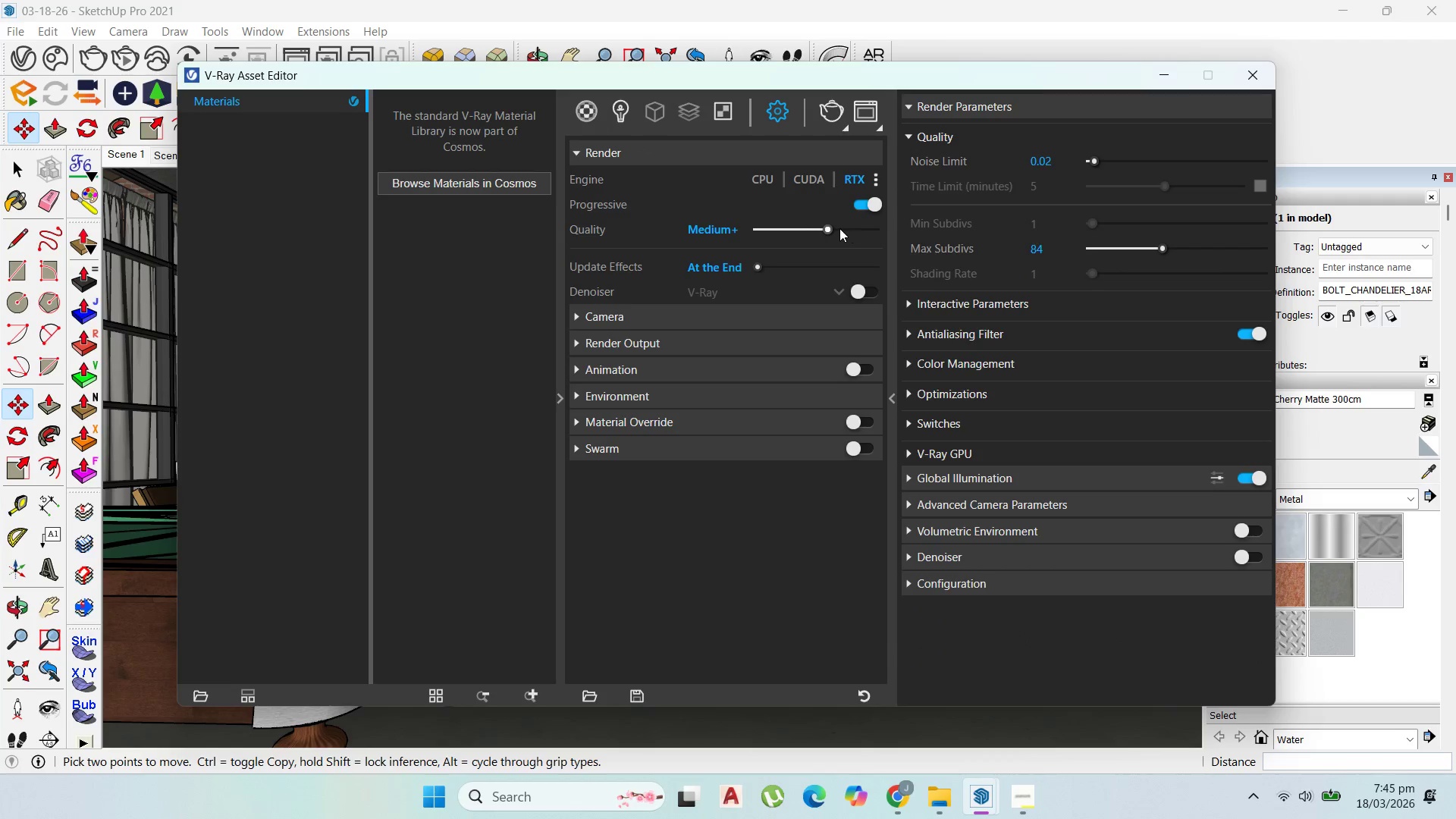 
left_click([839, 228])
 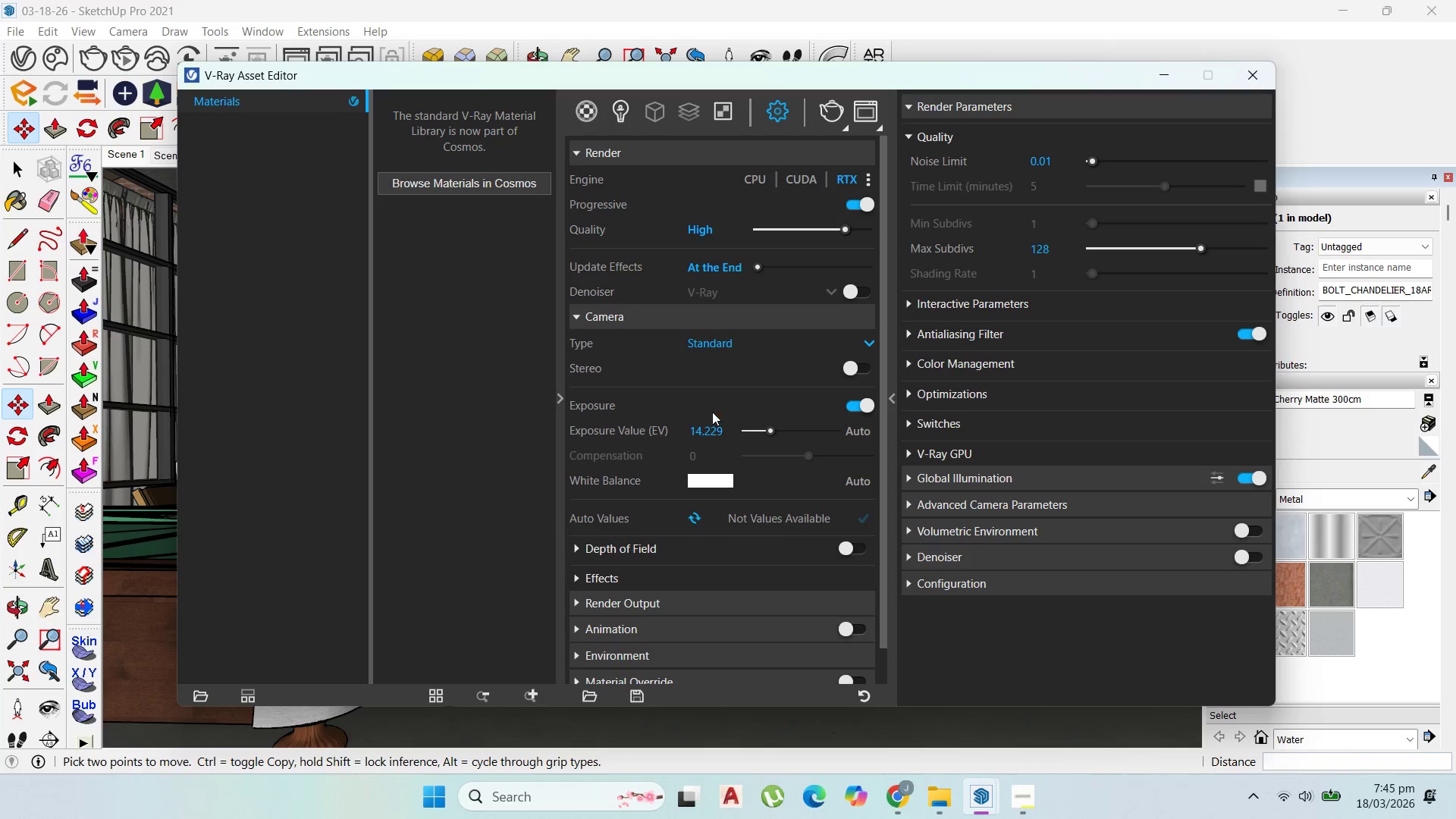 
left_click([657, 612])
 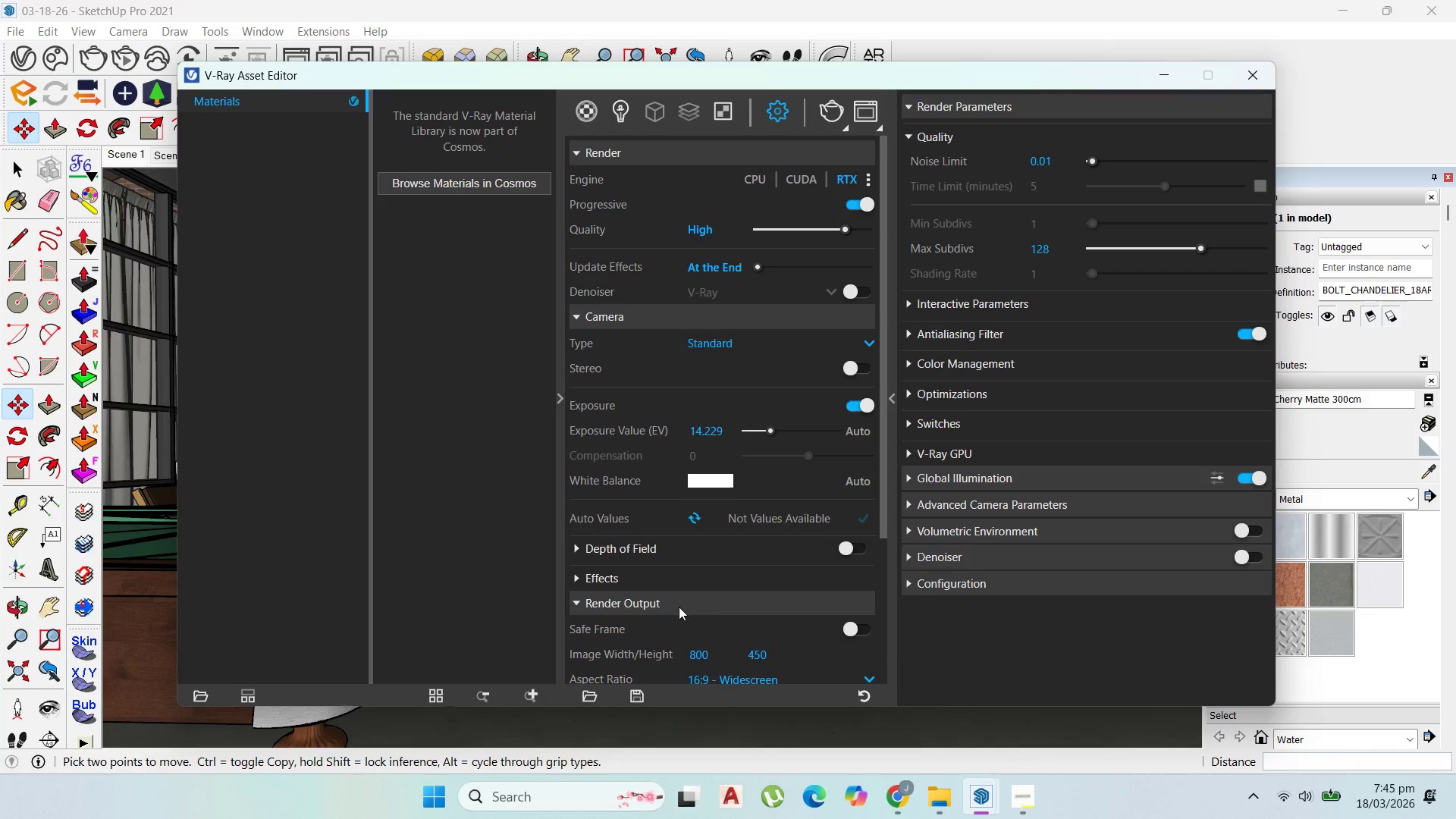 
scroll: coordinate [709, 617], scroll_direction: down, amount: 1.0